 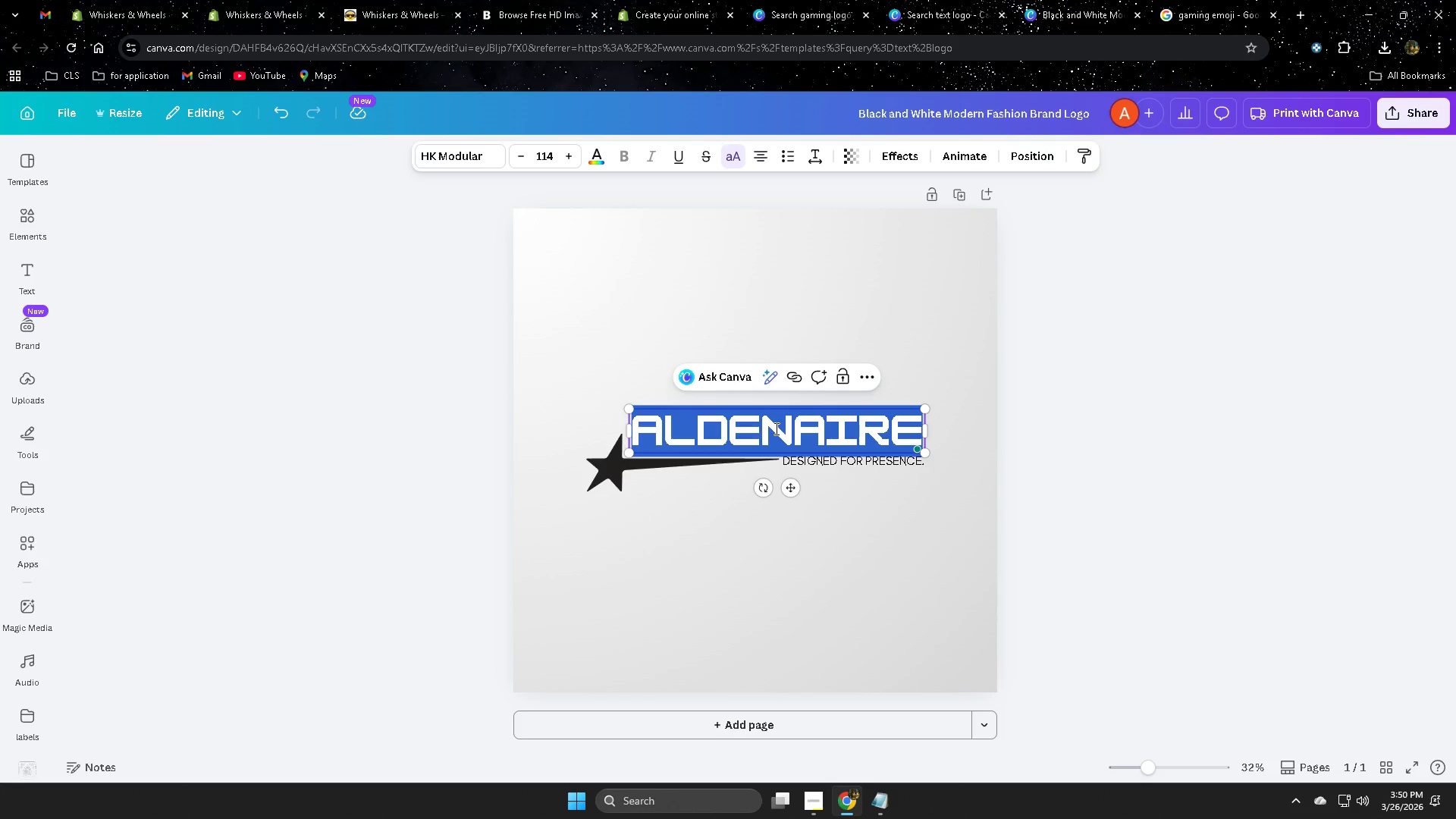 
key(Delete)
 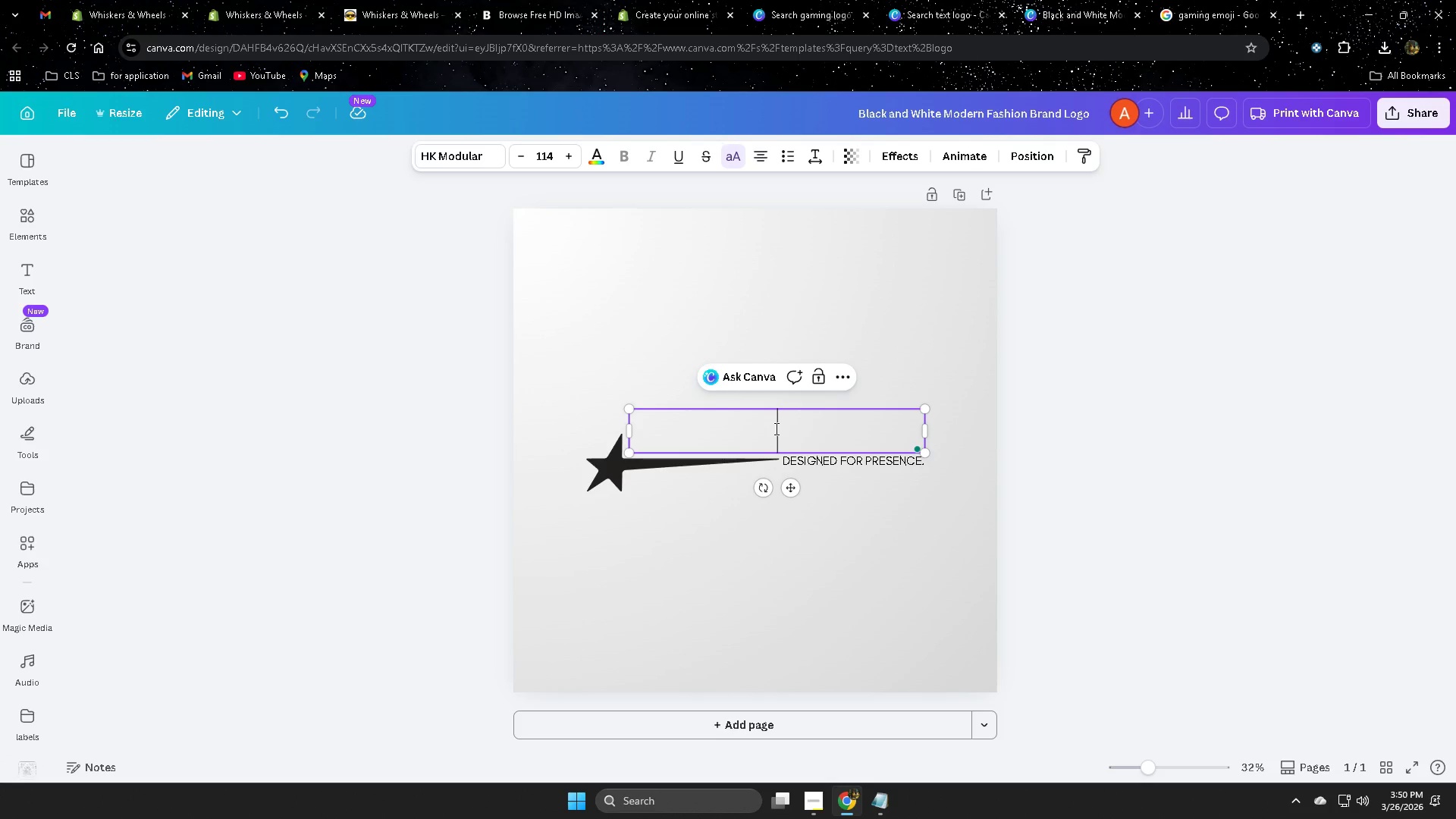 
key(Control+V)
 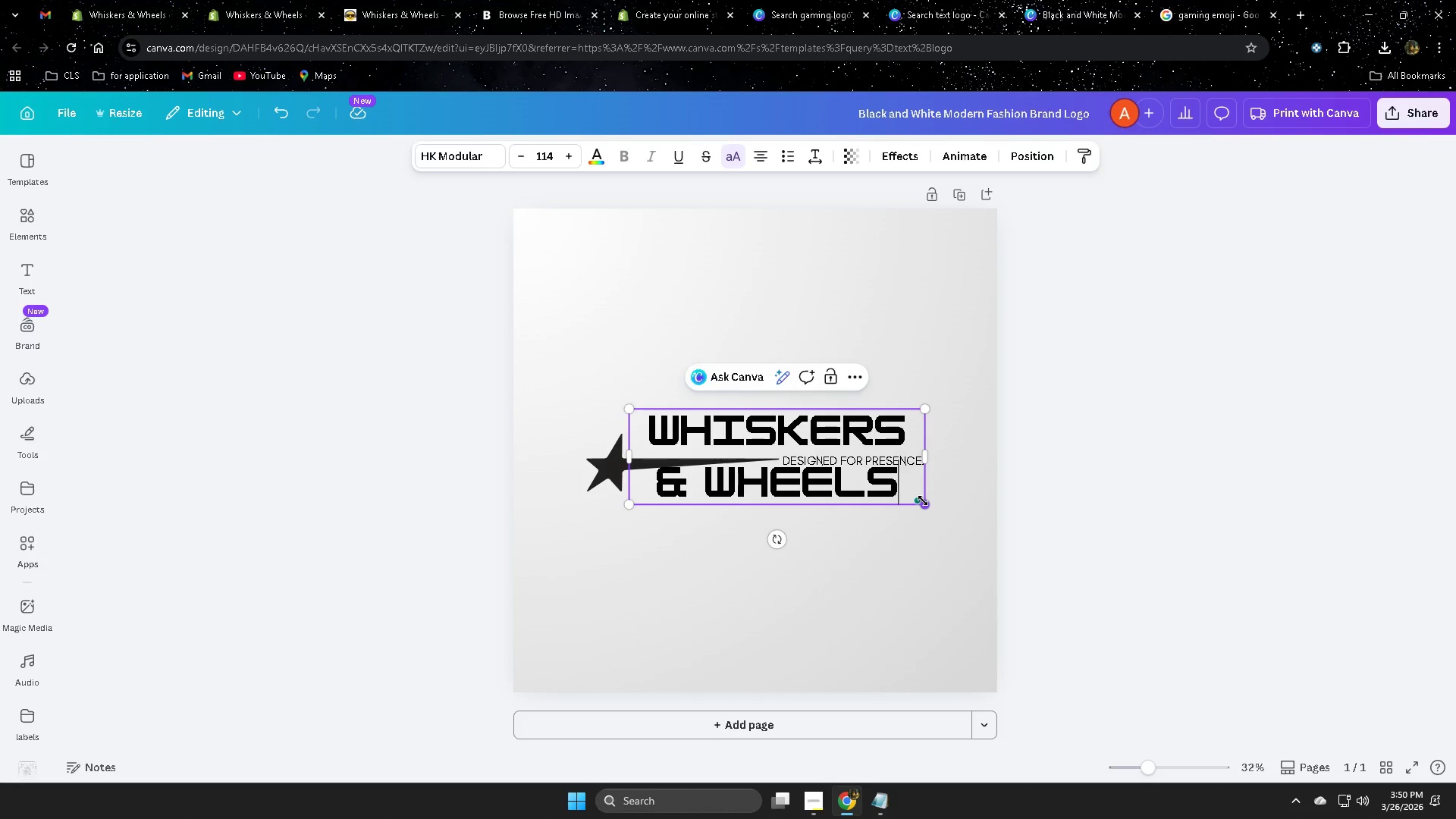 
left_click_drag(start_coordinate=[924, 501], to_coordinate=[795, 406])
 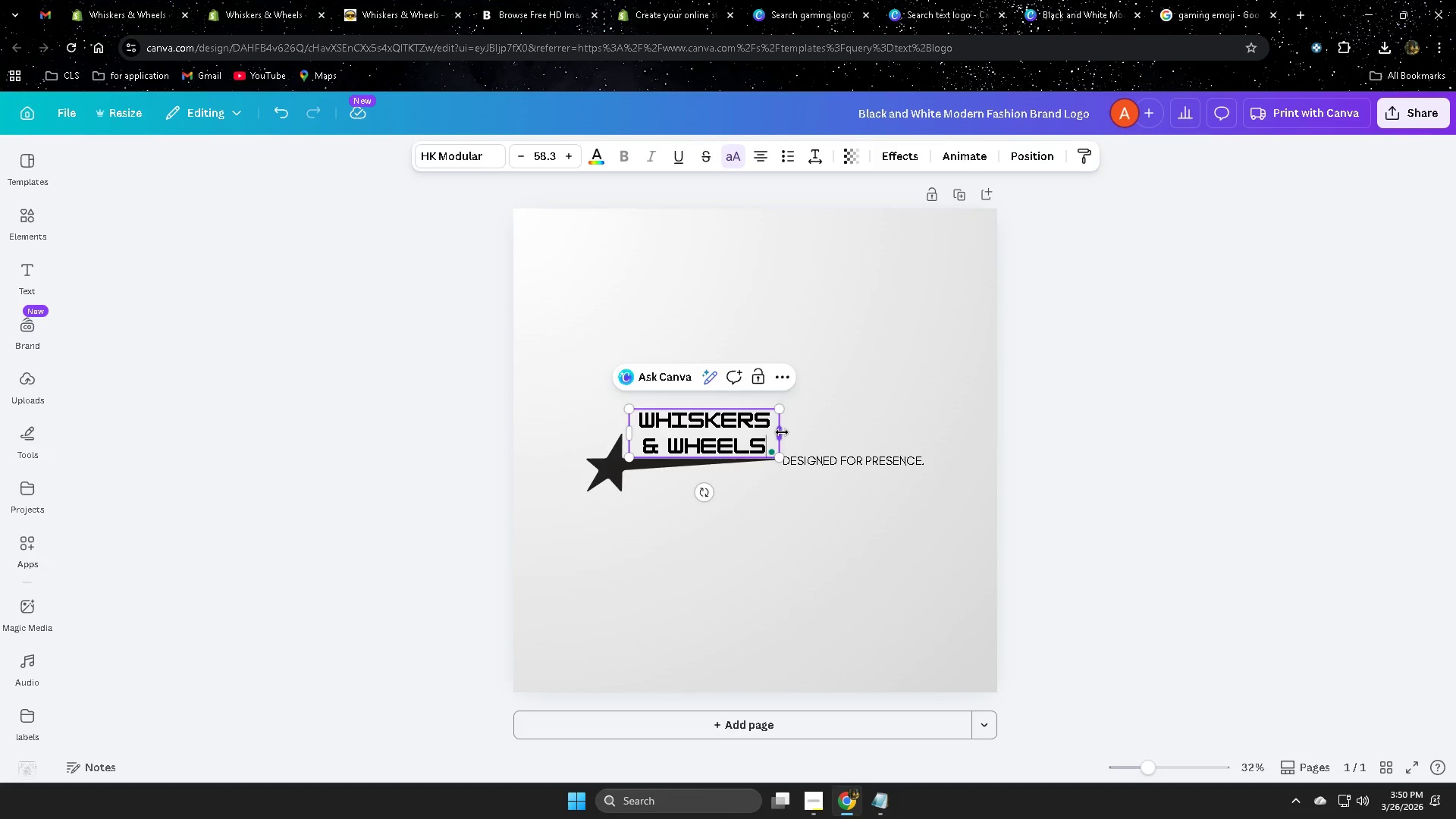 
left_click_drag(start_coordinate=[781, 433], to_coordinate=[900, 430])
 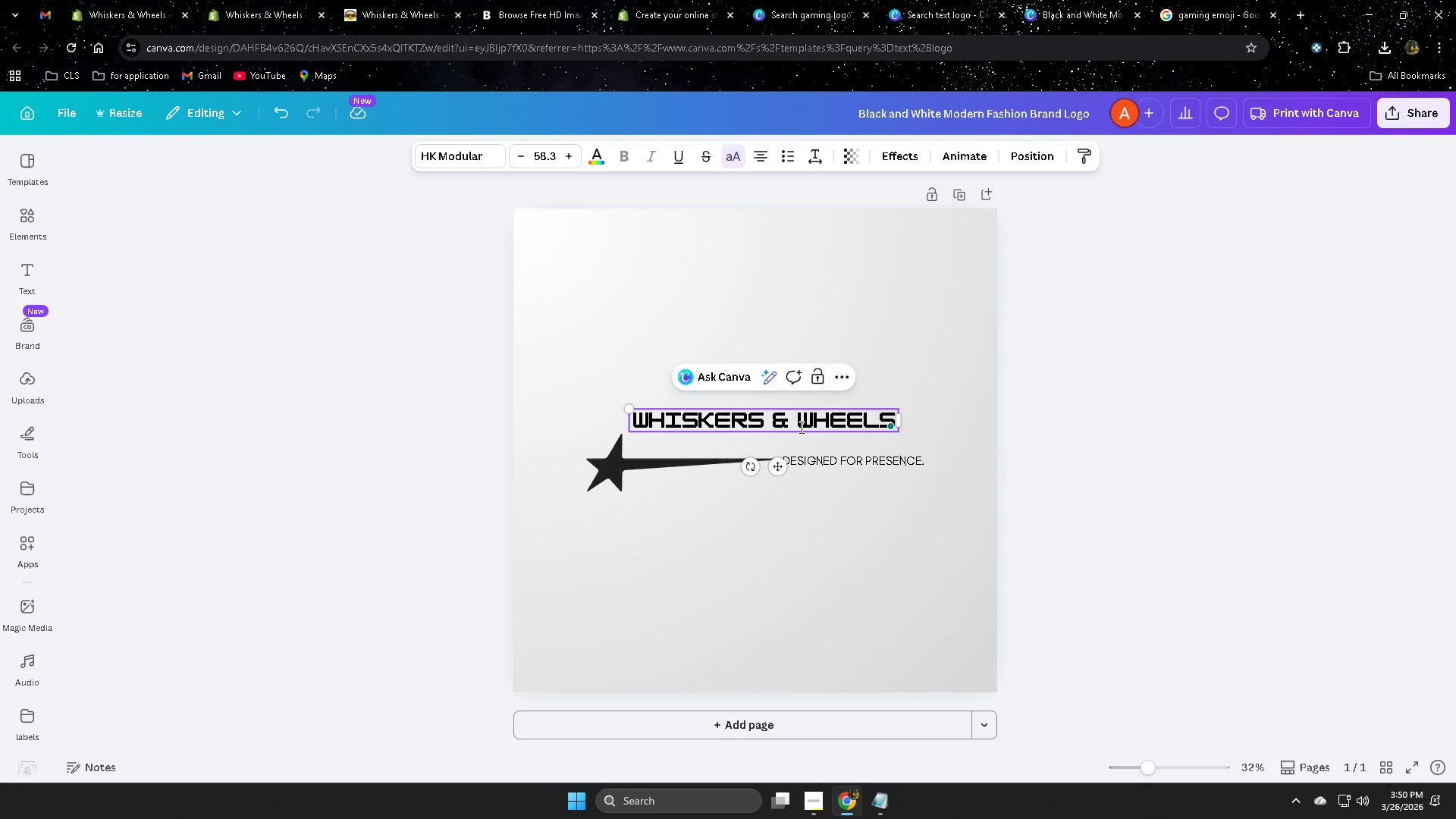 
left_click_drag(start_coordinate=[800, 427], to_coordinate=[800, 436])
 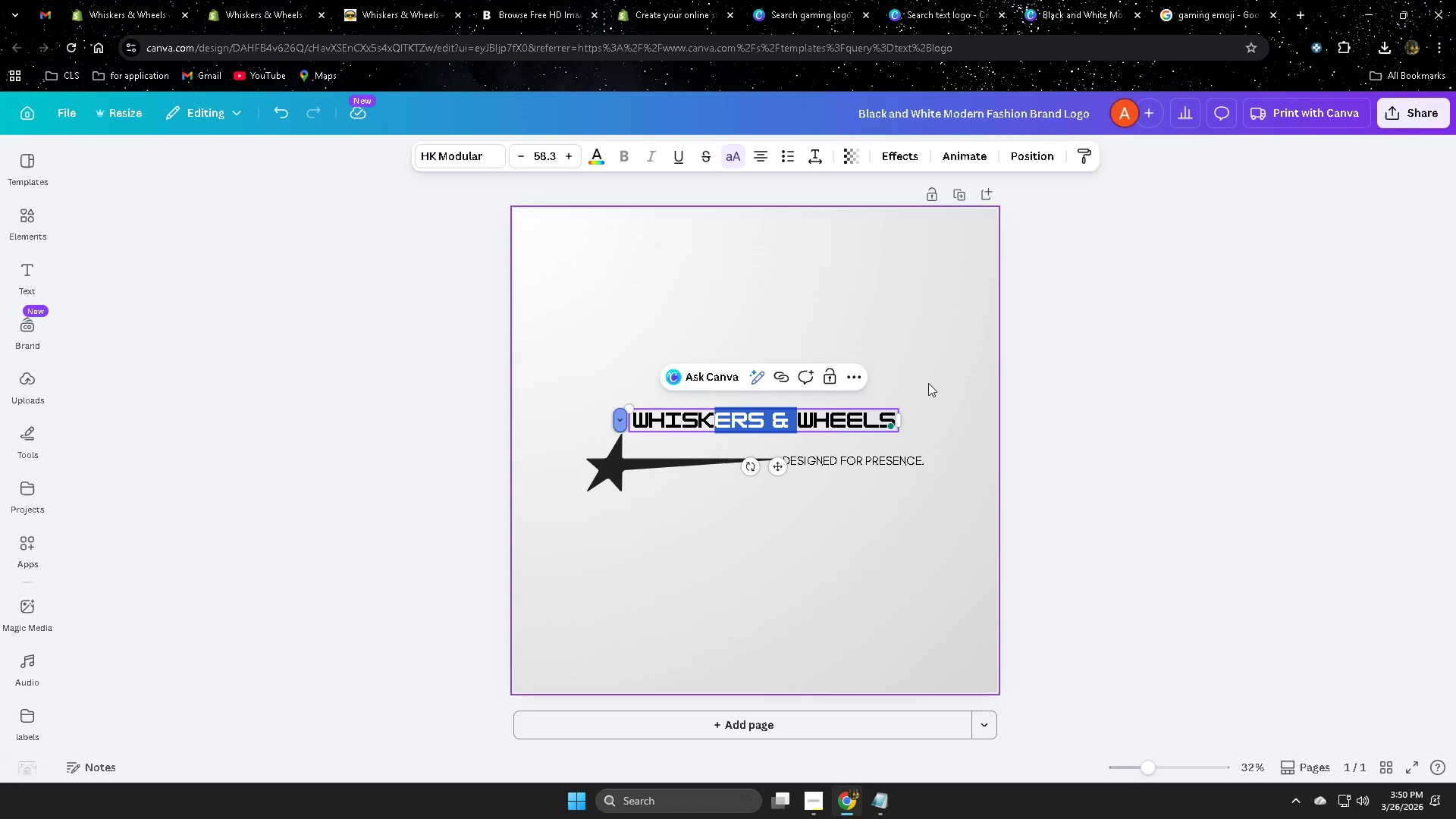 
left_click([936, 375])
 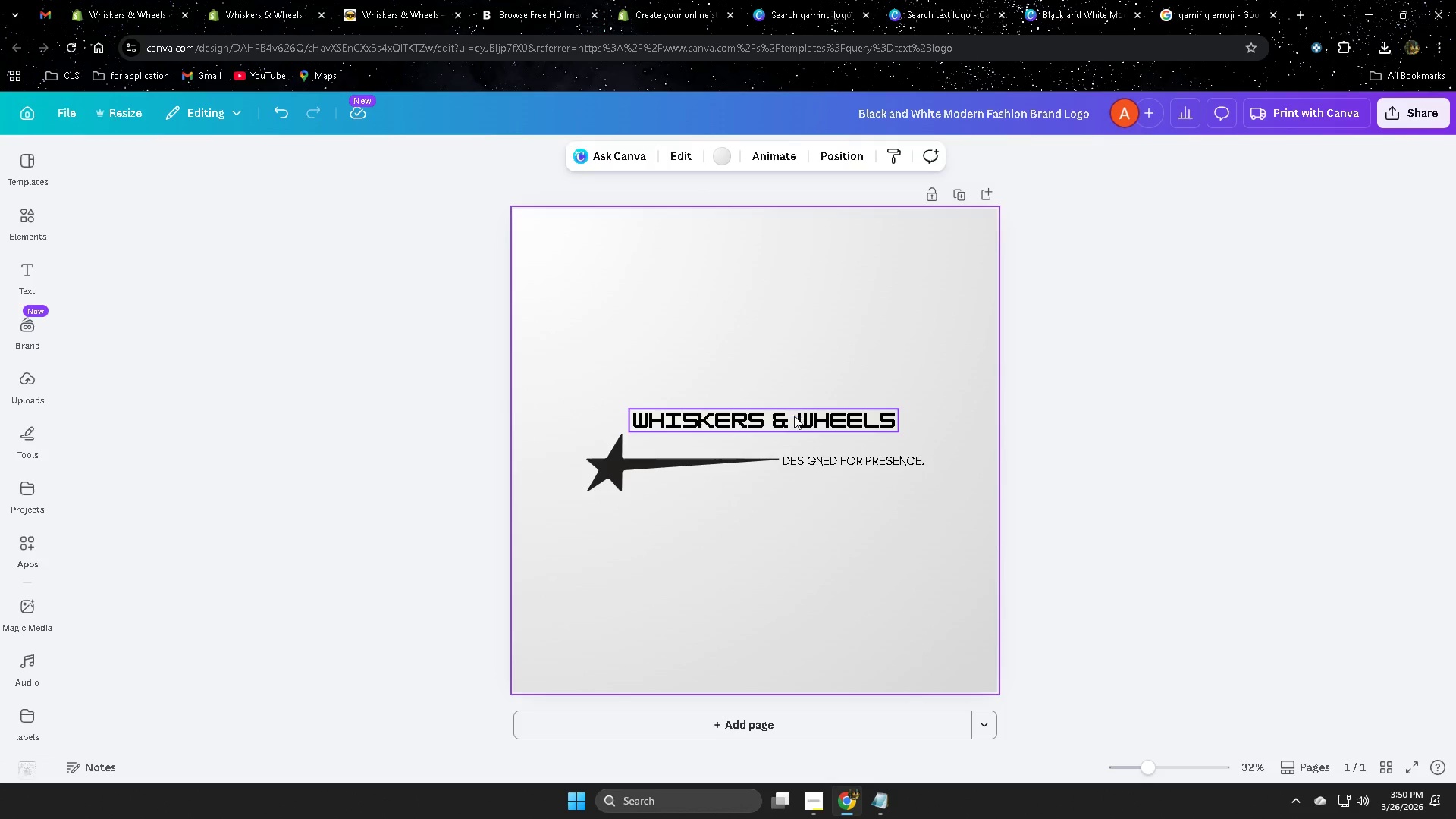 
left_click_drag(start_coordinate=[794, 416], to_coordinate=[792, 437])
 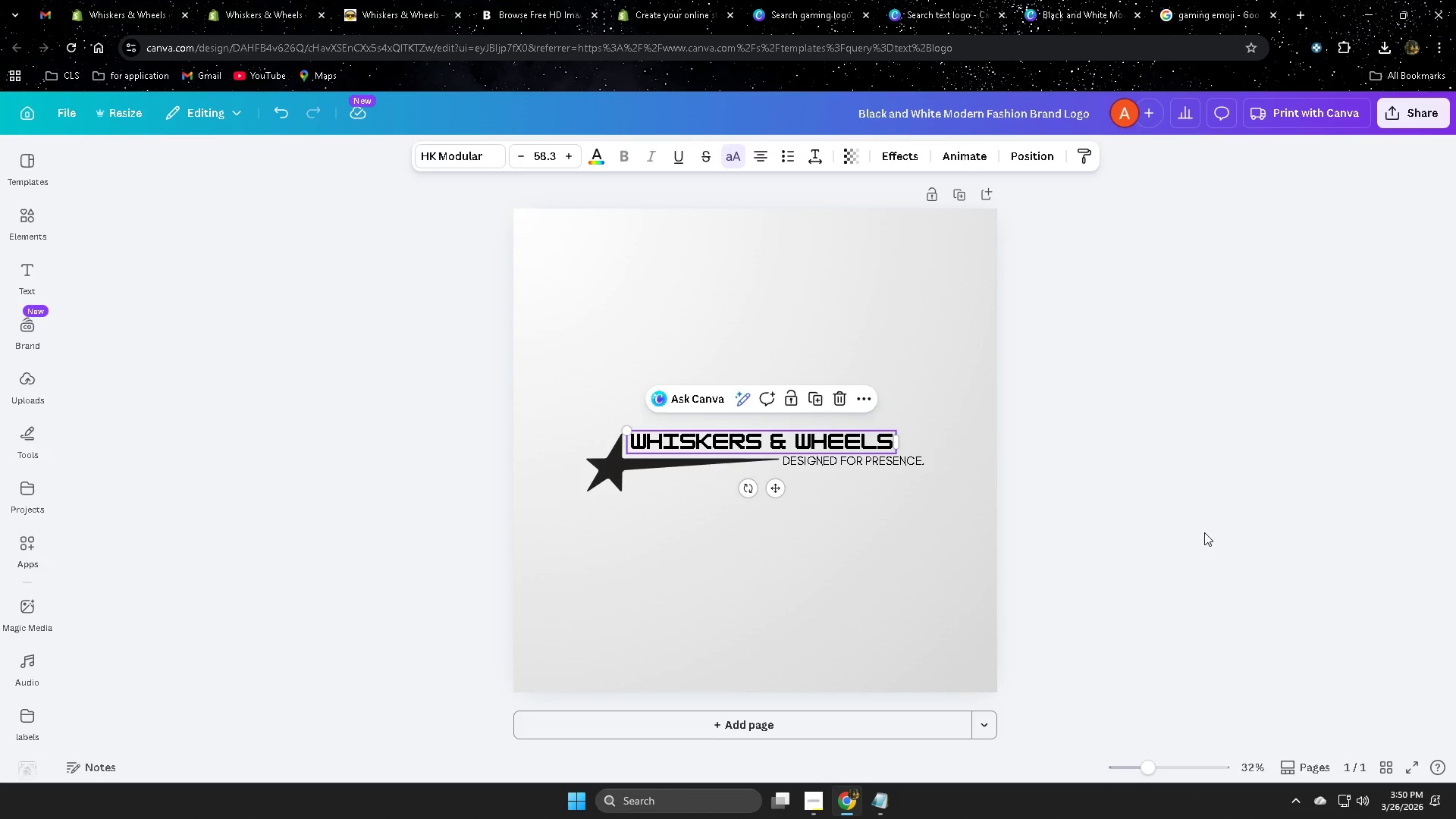 
left_click([1204, 532])
 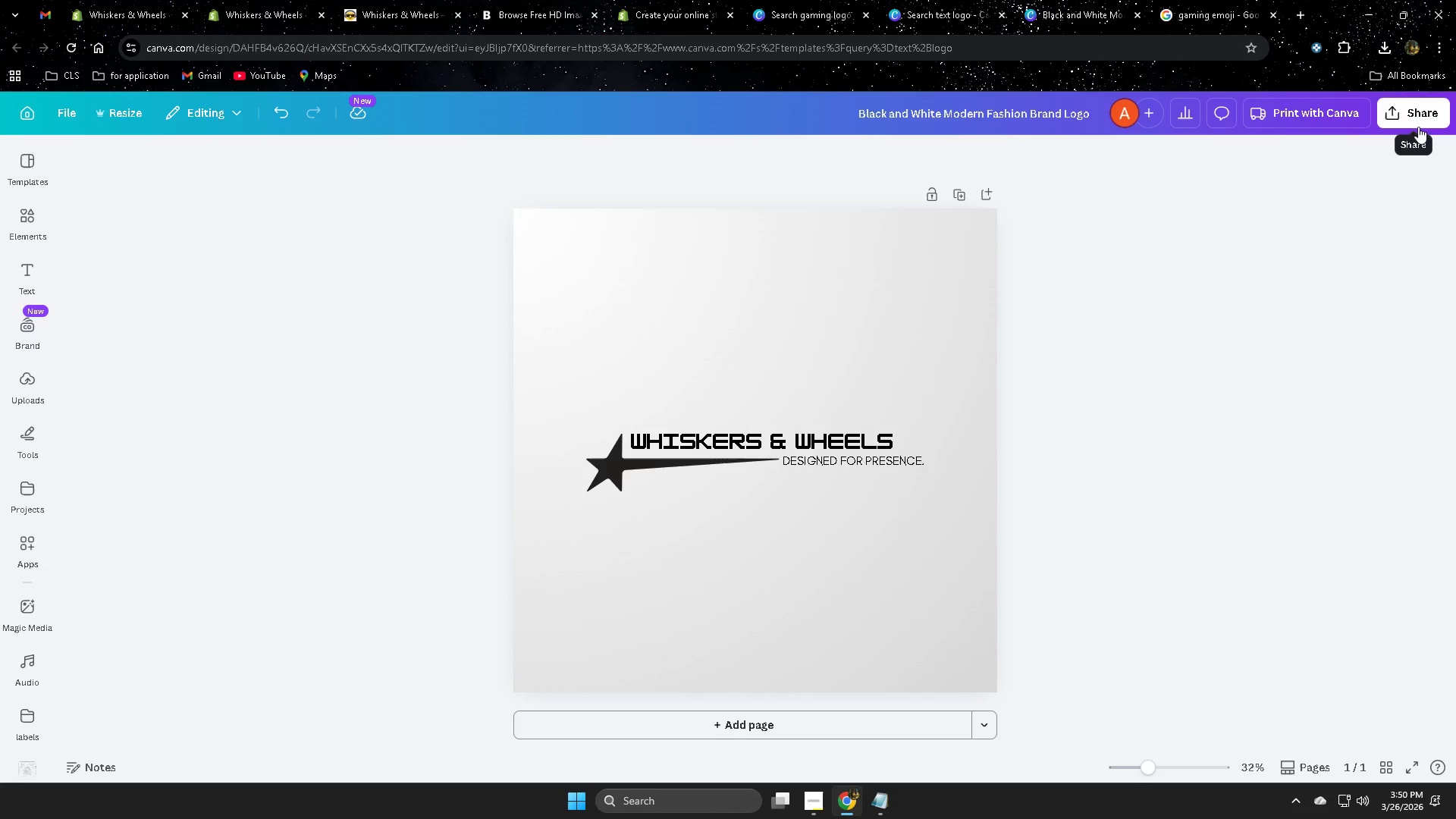 
left_click([1417, 114])
 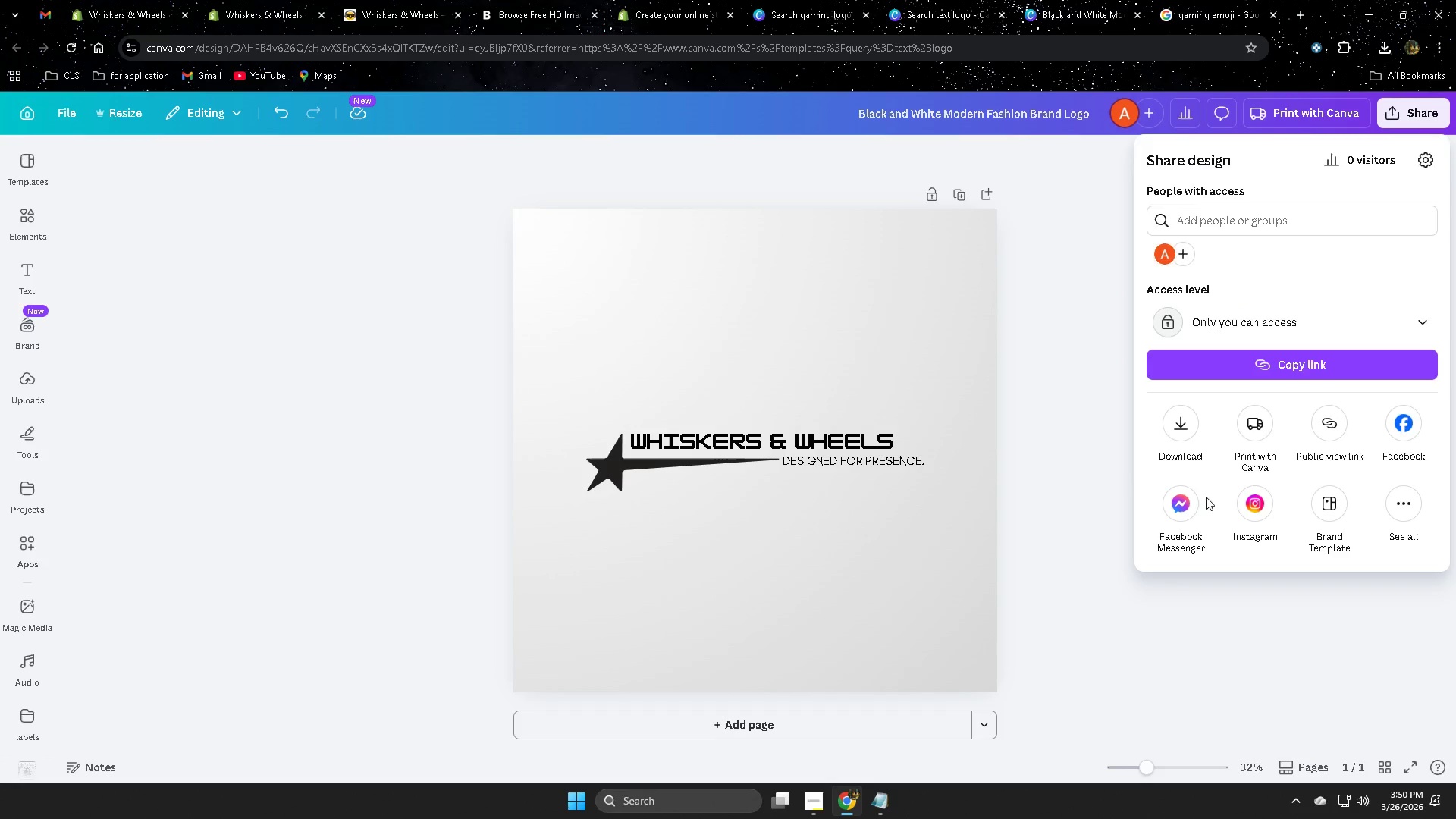 
left_click([1191, 423])
 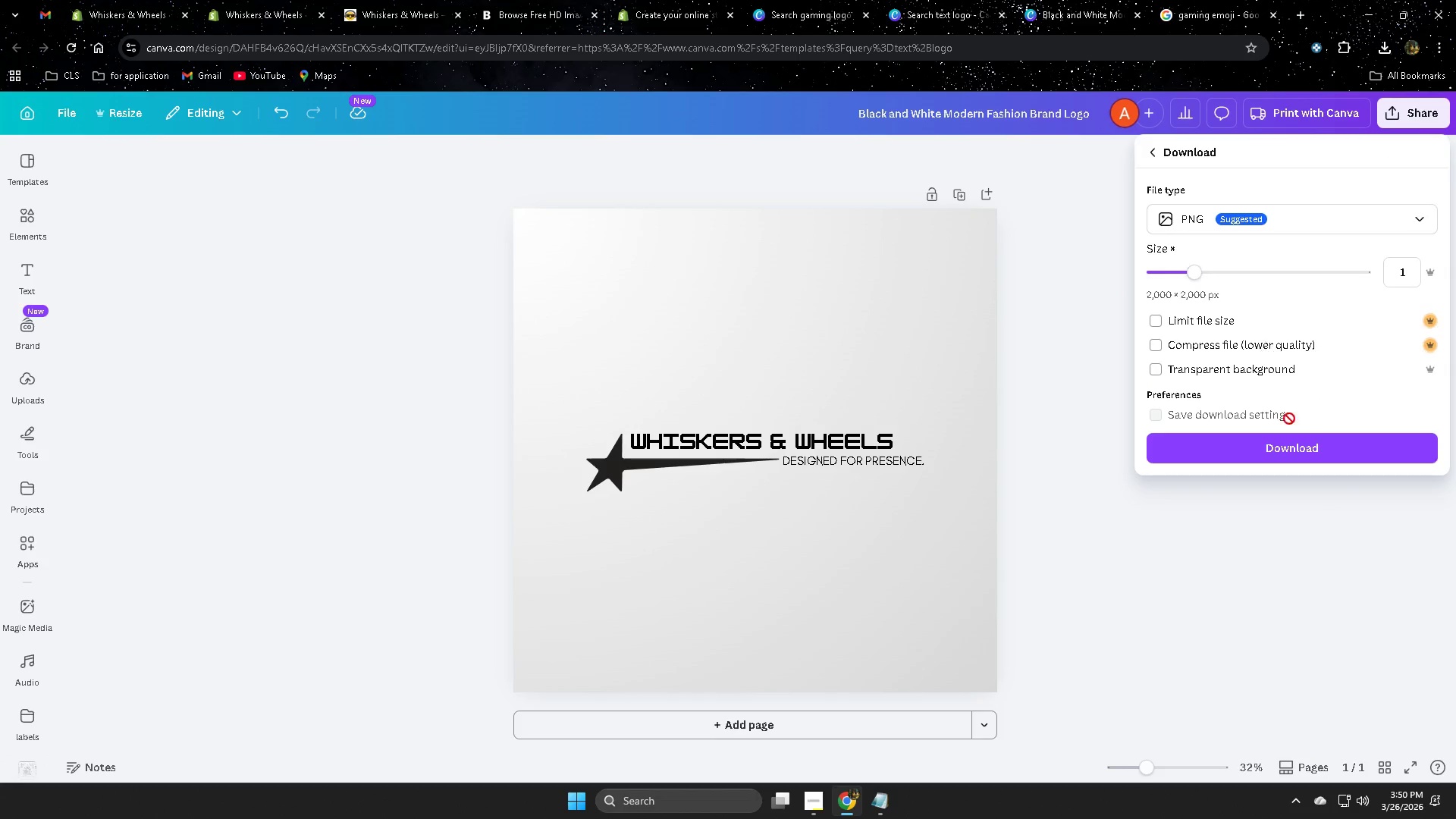 
left_click([1285, 456])
 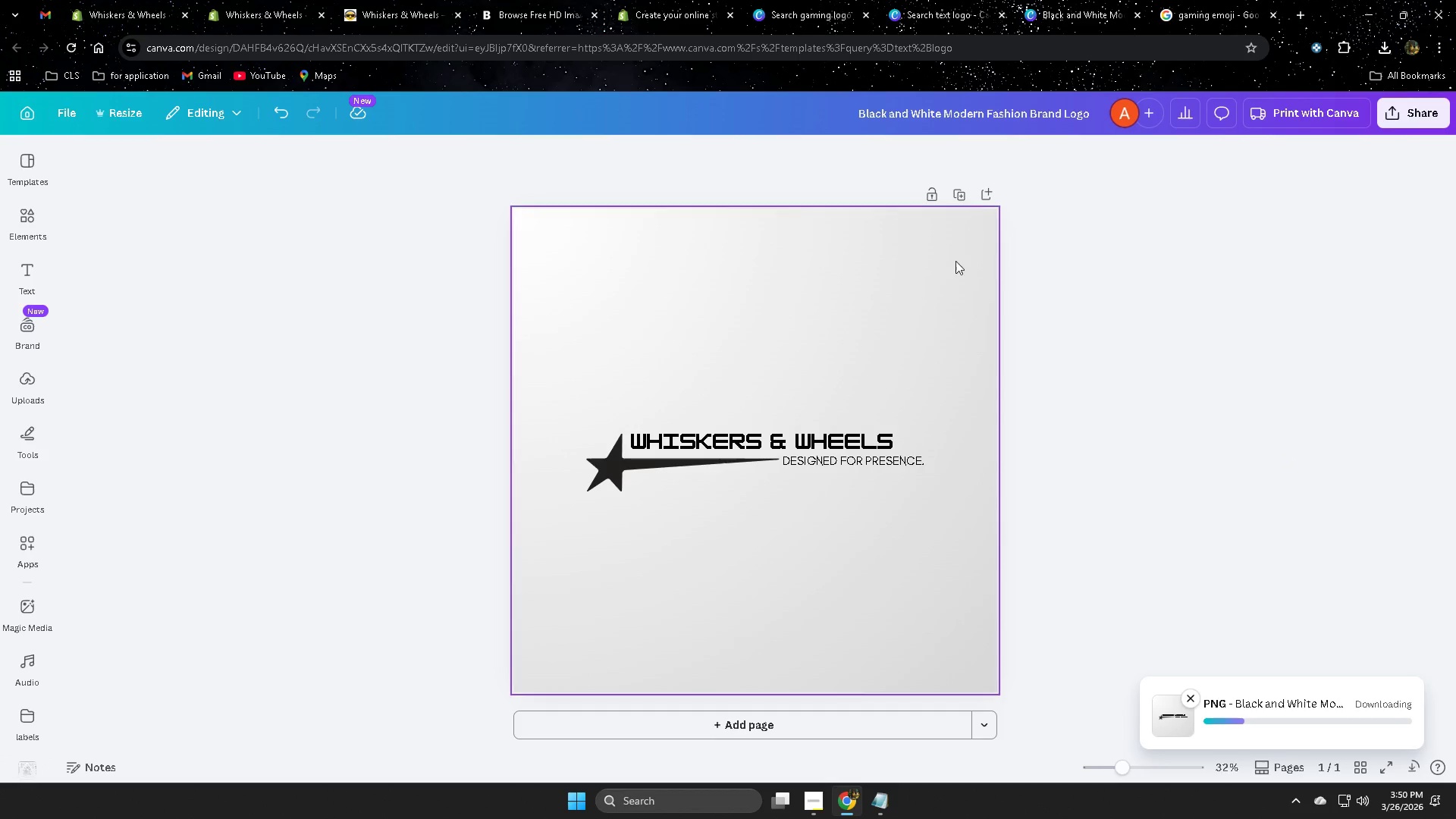 
mouse_move([83, 14])
 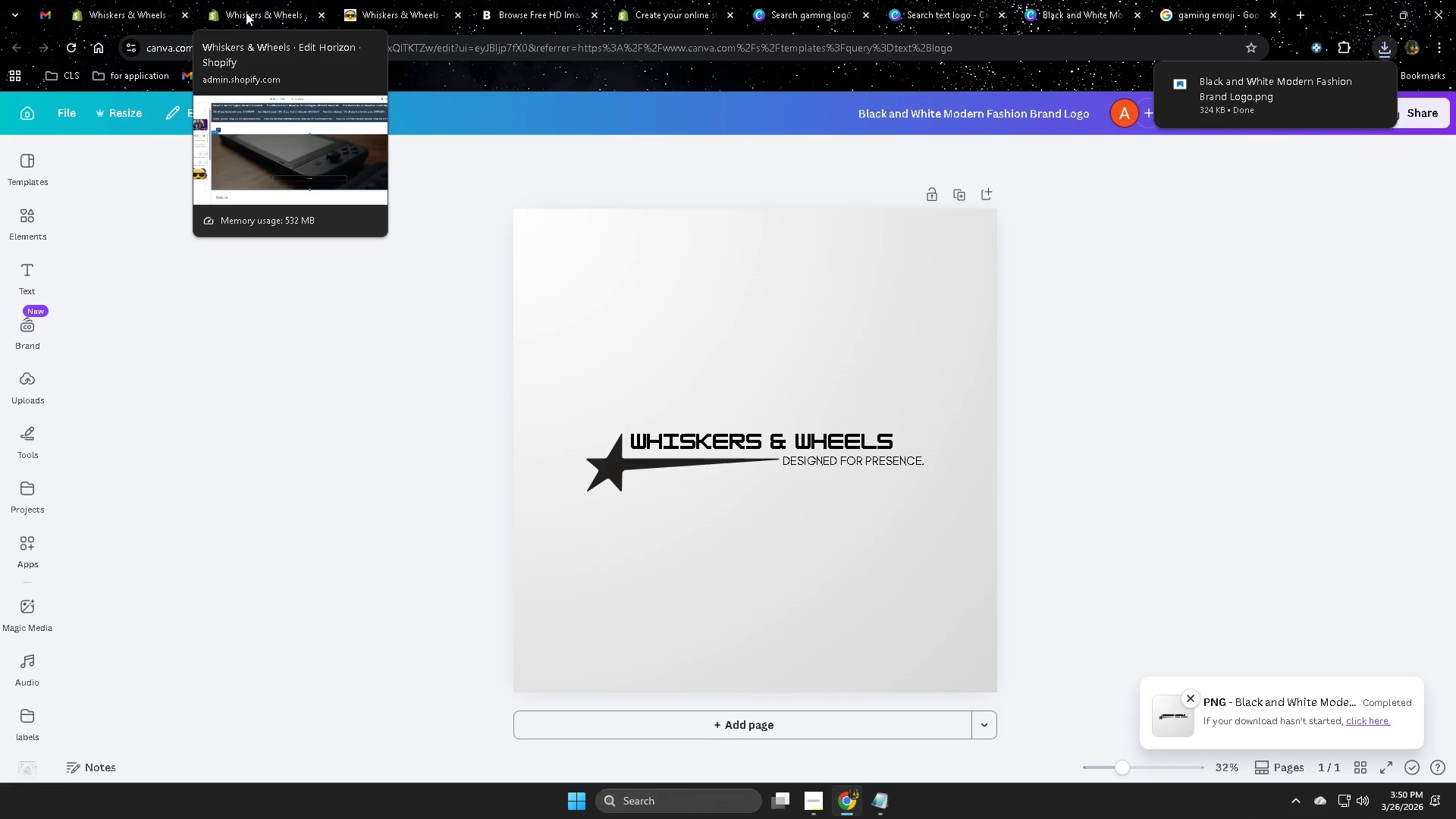 
left_click([260, 11])
 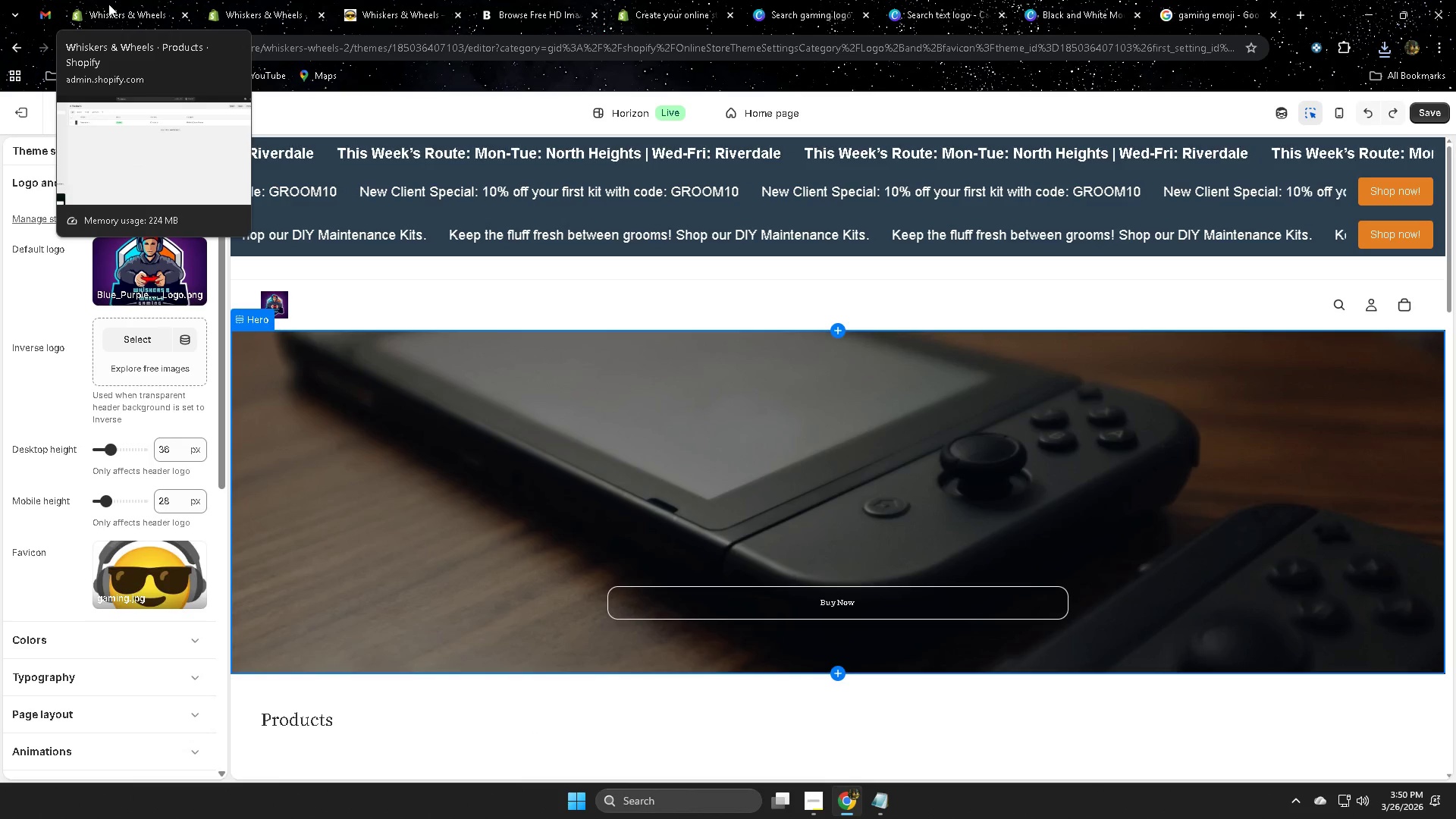 
left_click([108, 4])
 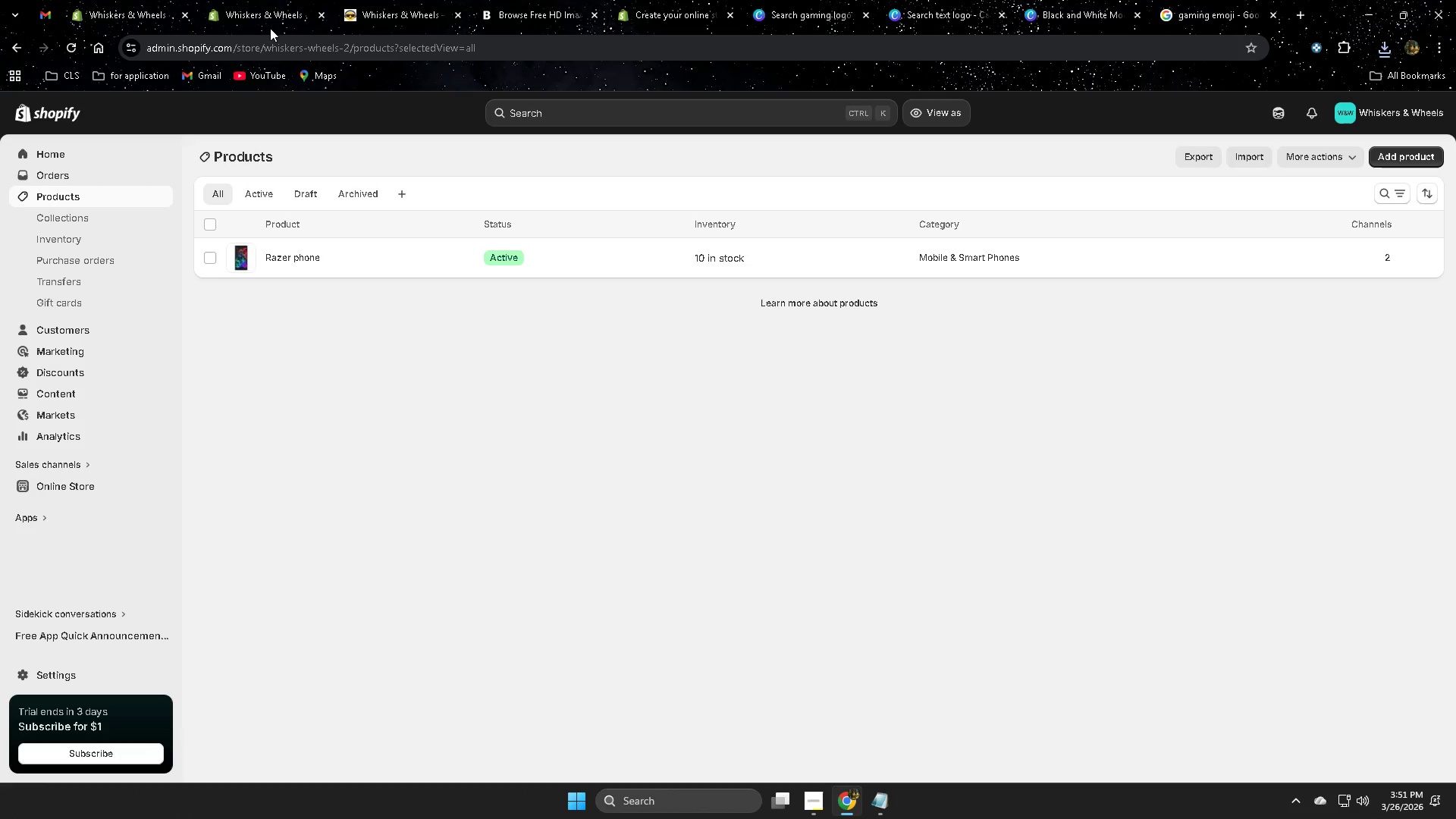 
left_click([262, 12])
 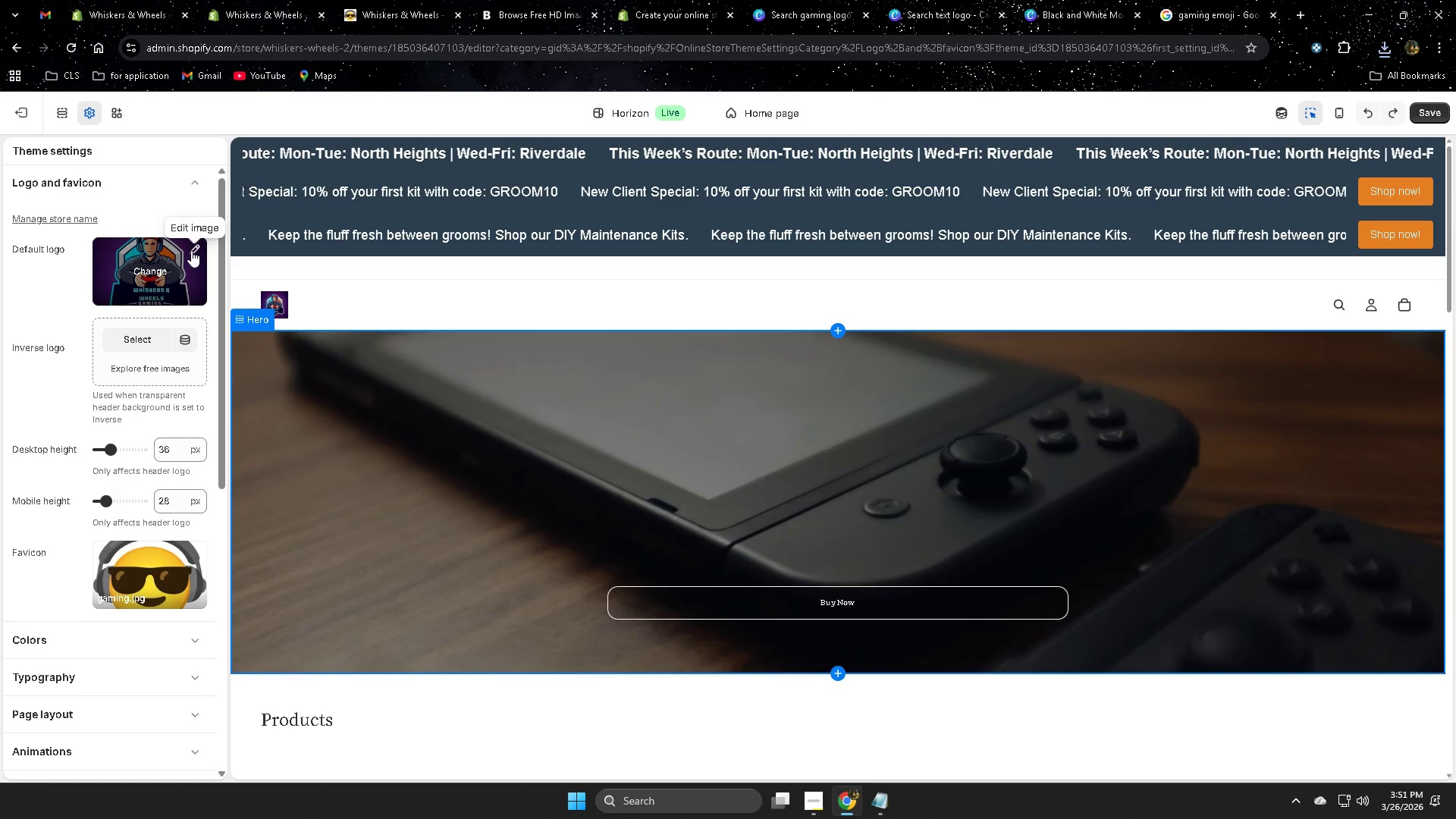 
left_click([161, 271])
 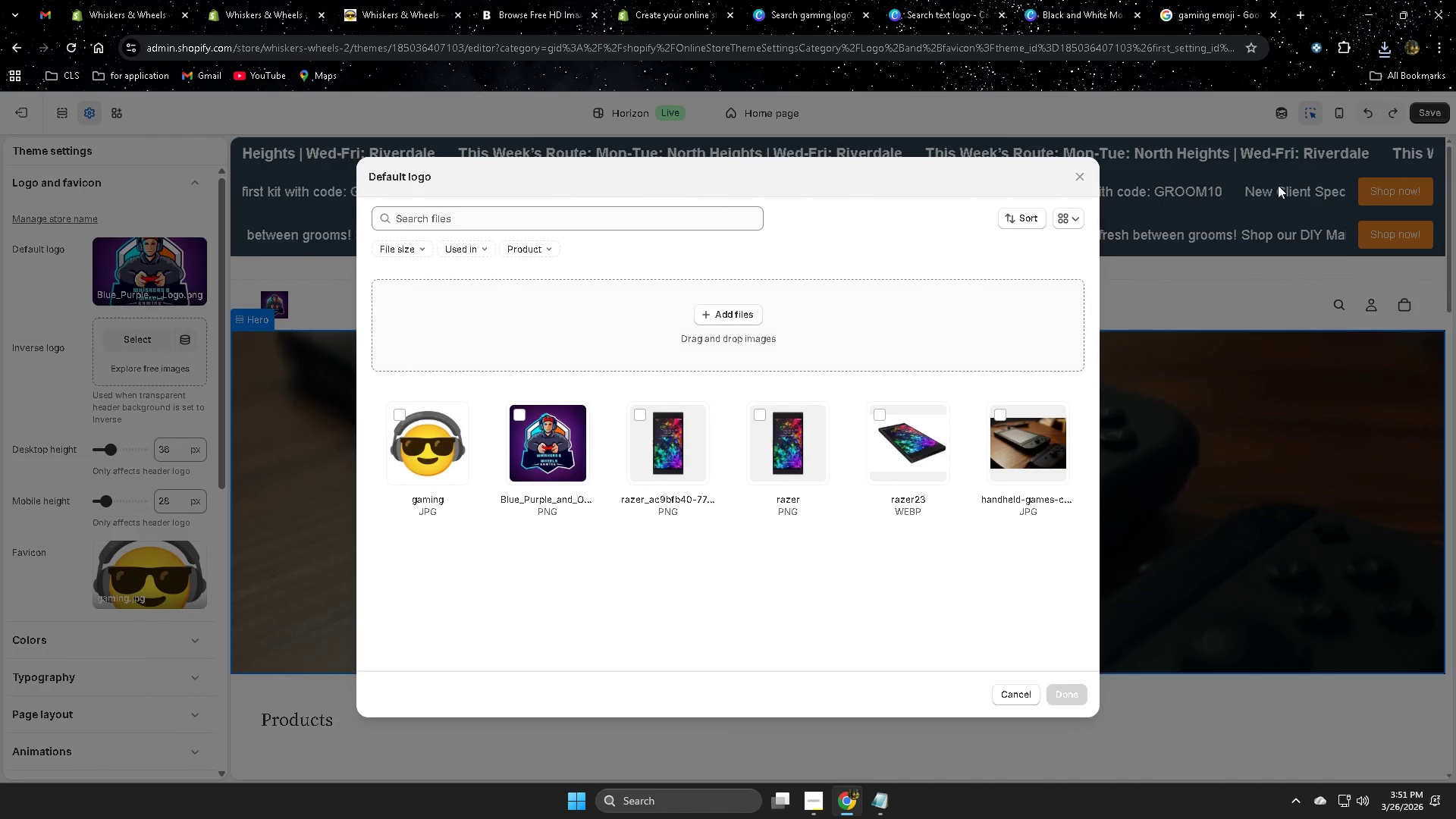 
left_click([1381, 49])
 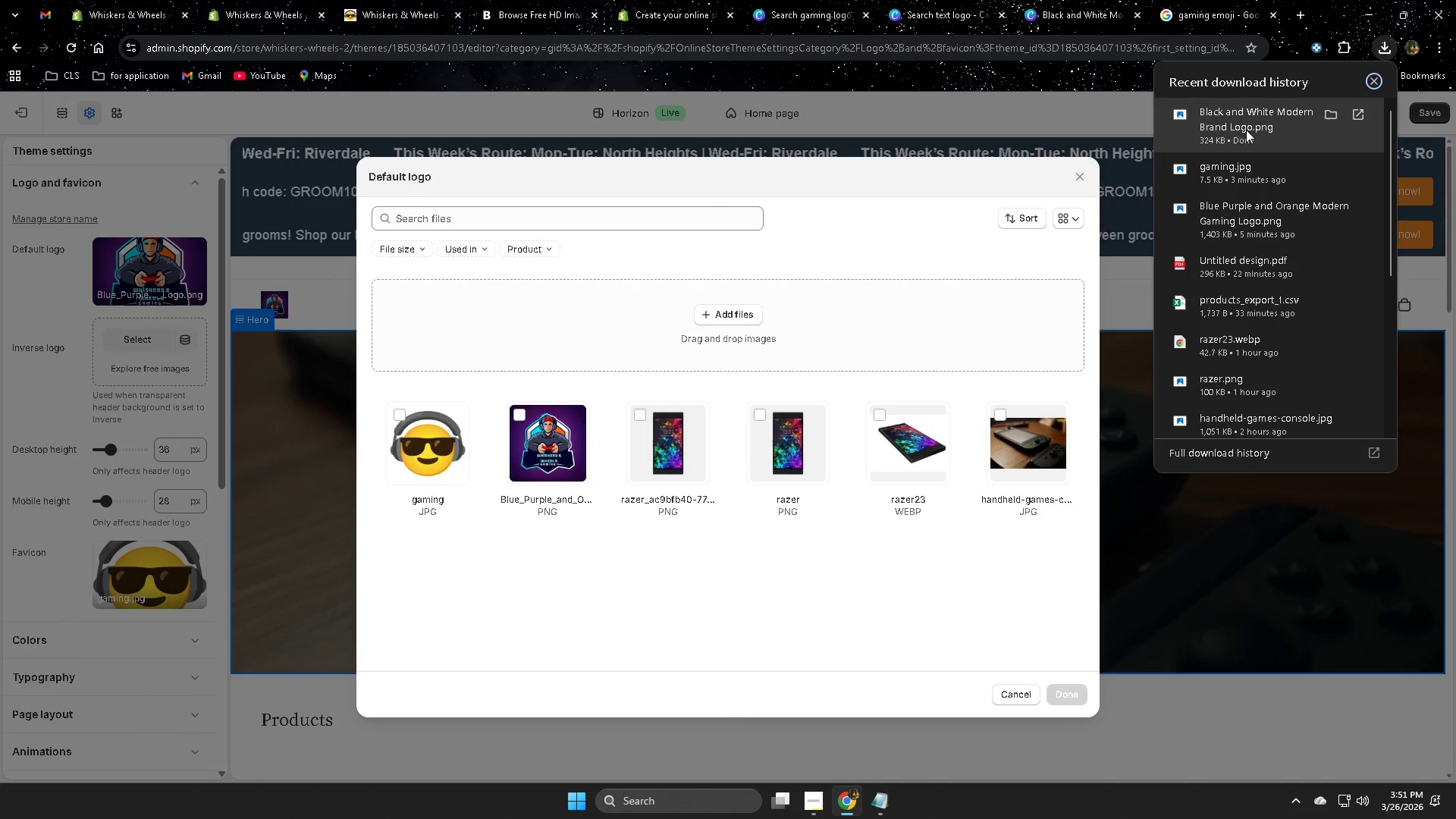 
left_click_drag(start_coordinate=[1250, 113], to_coordinate=[705, 328])
 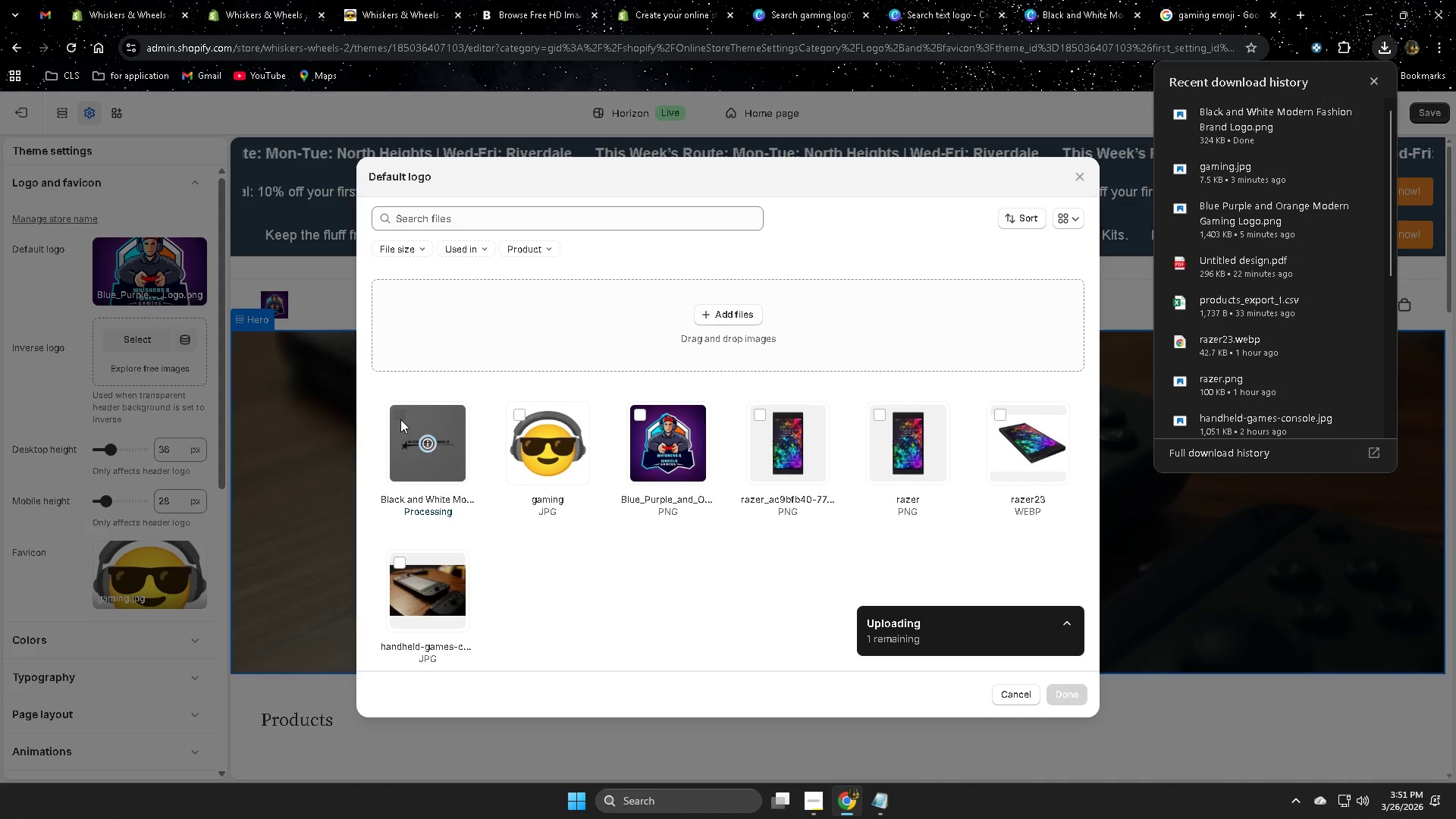 
wait(5.83)
 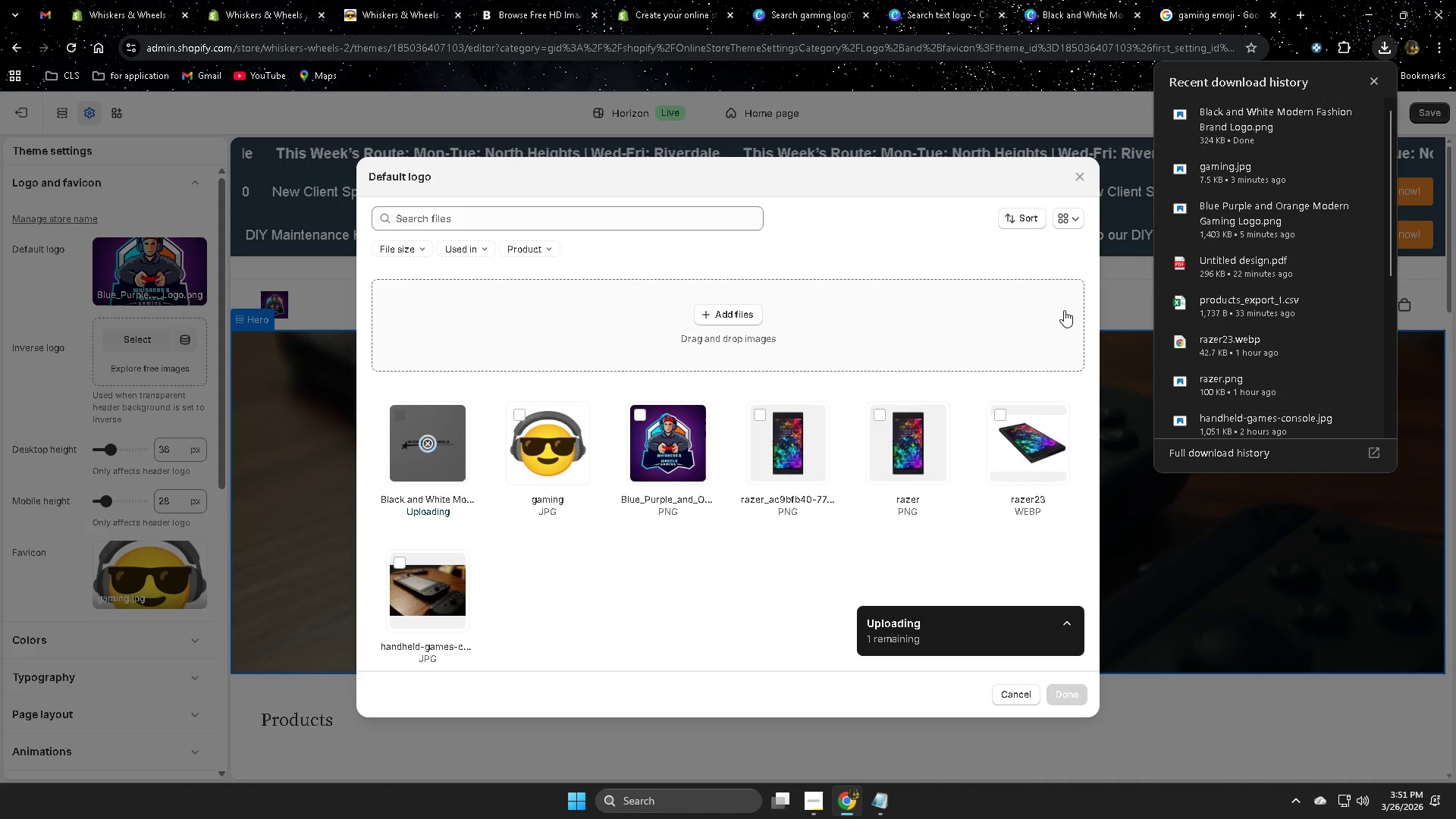 
left_click([1072, 695])
 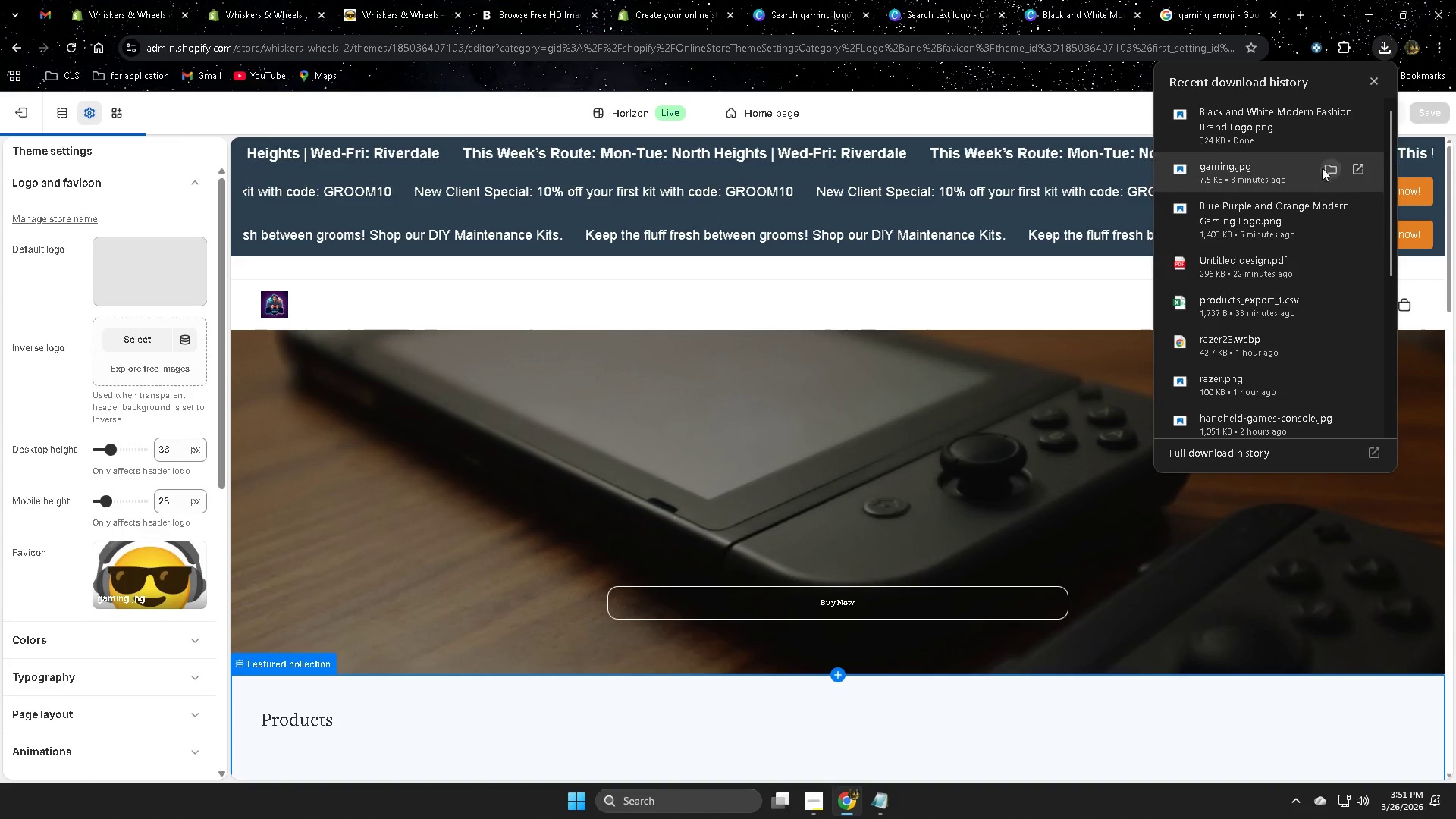 
mouse_move([1320, 129])
 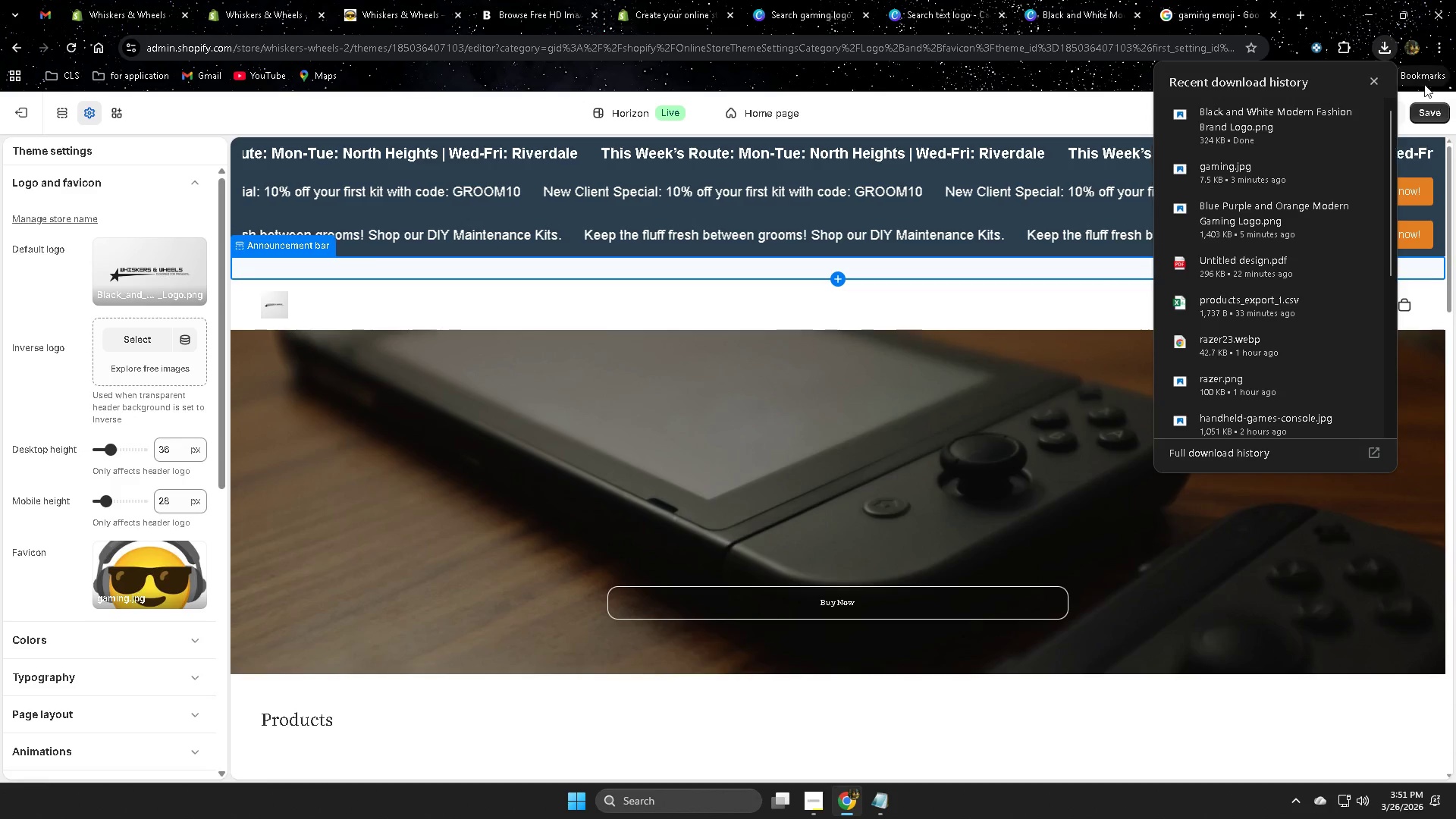 
left_click([1373, 84])
 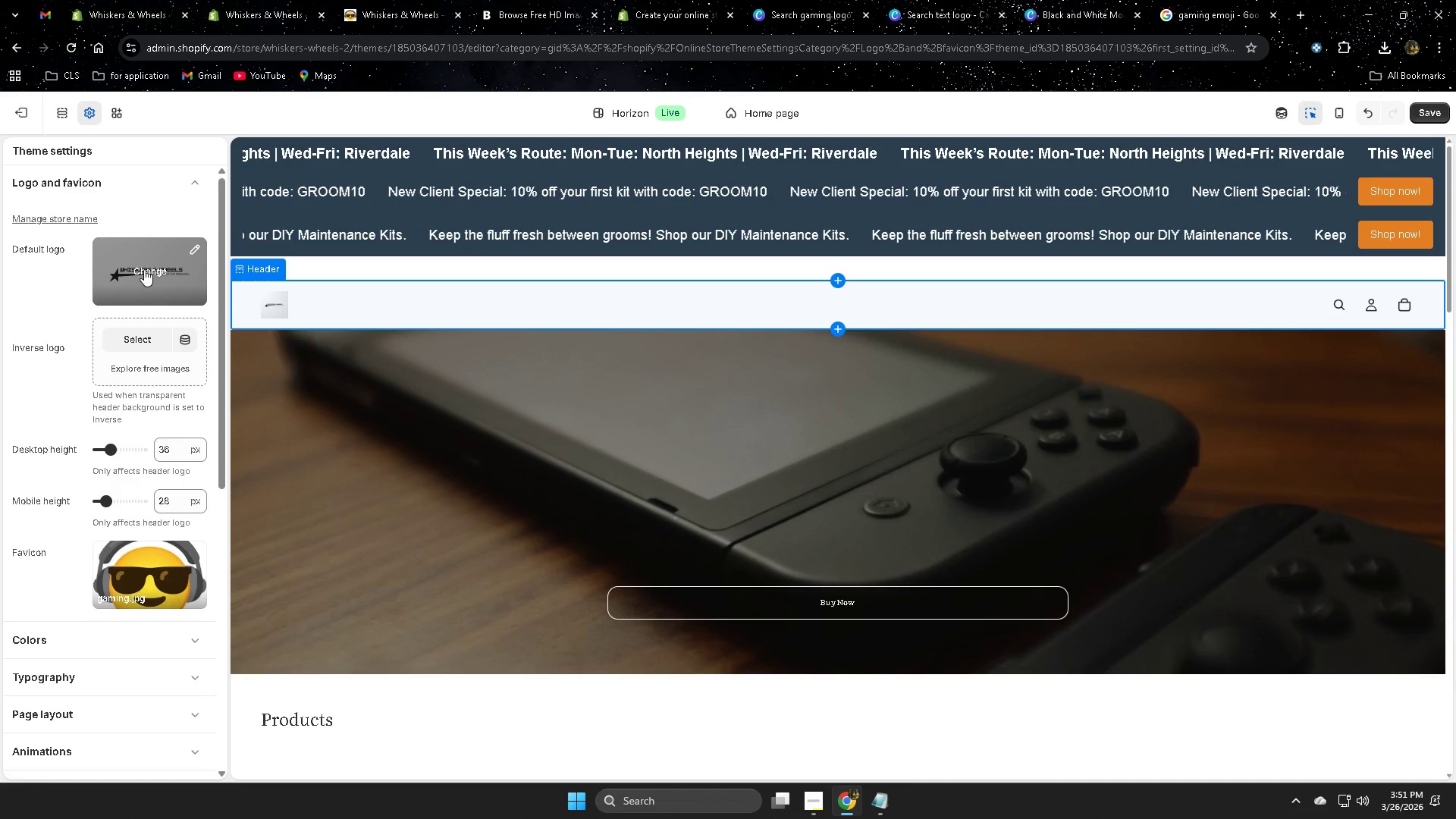 
wait(8.08)
 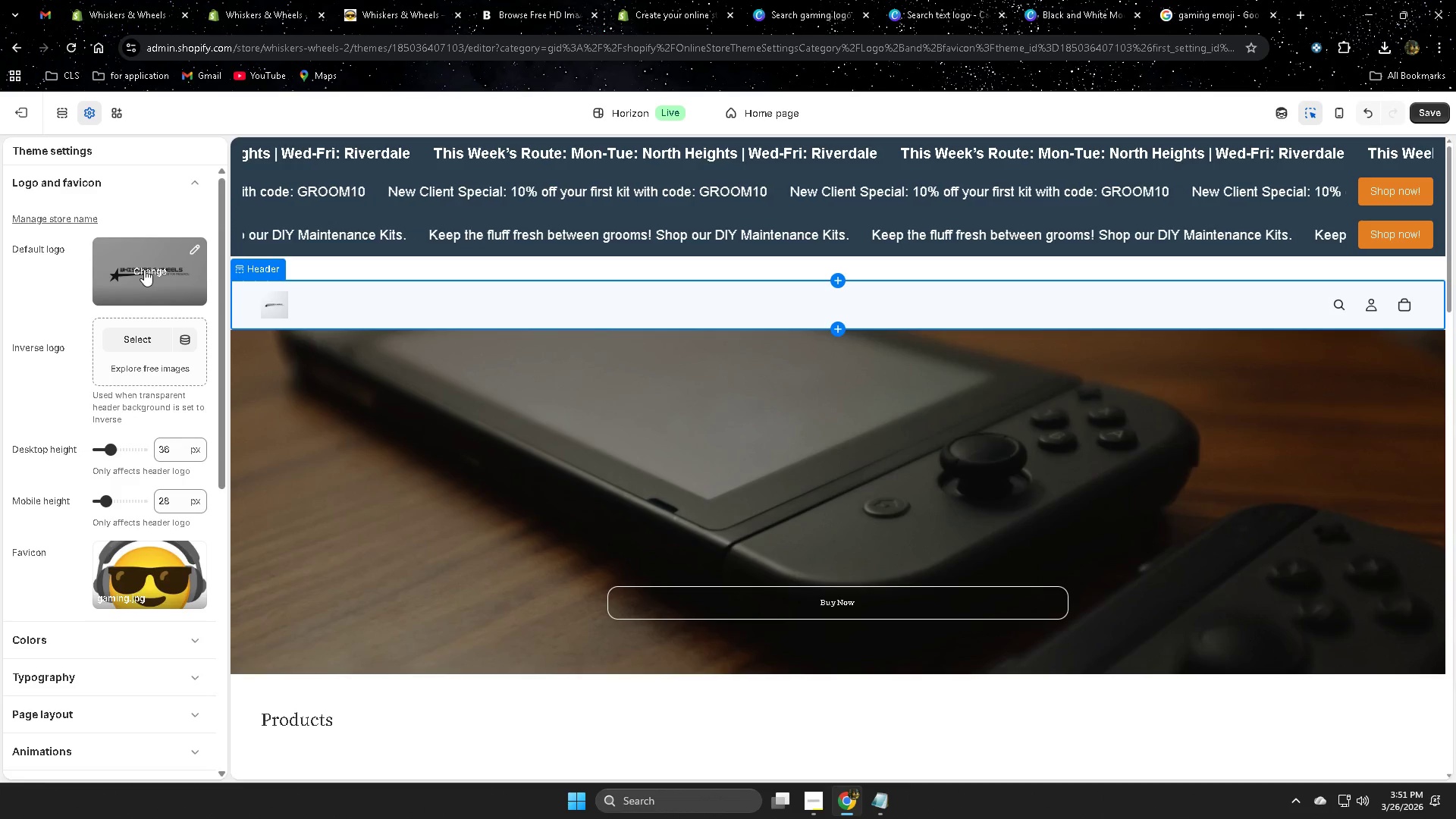 
left_click([16, 49])
 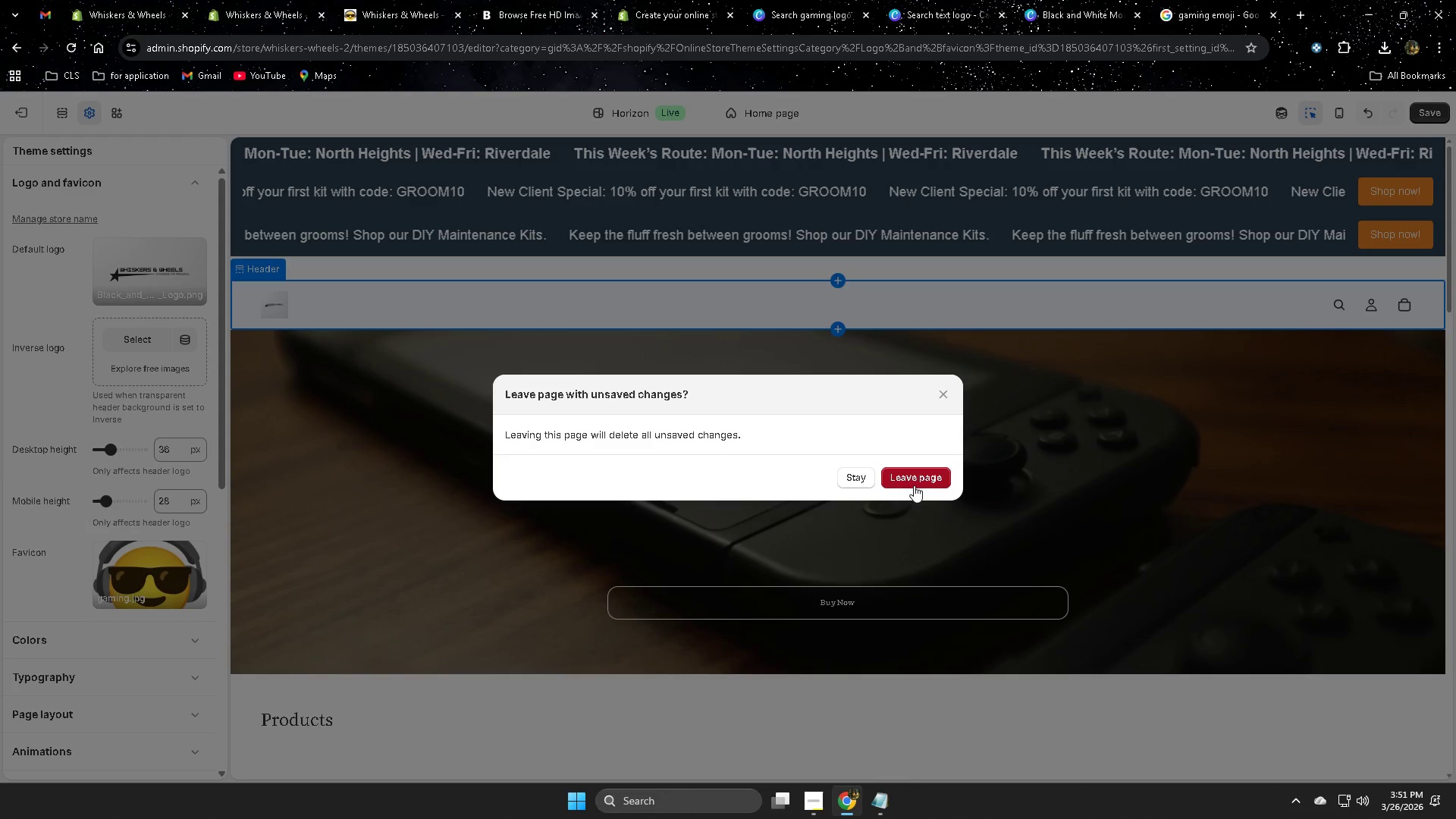 
left_click([915, 482])
 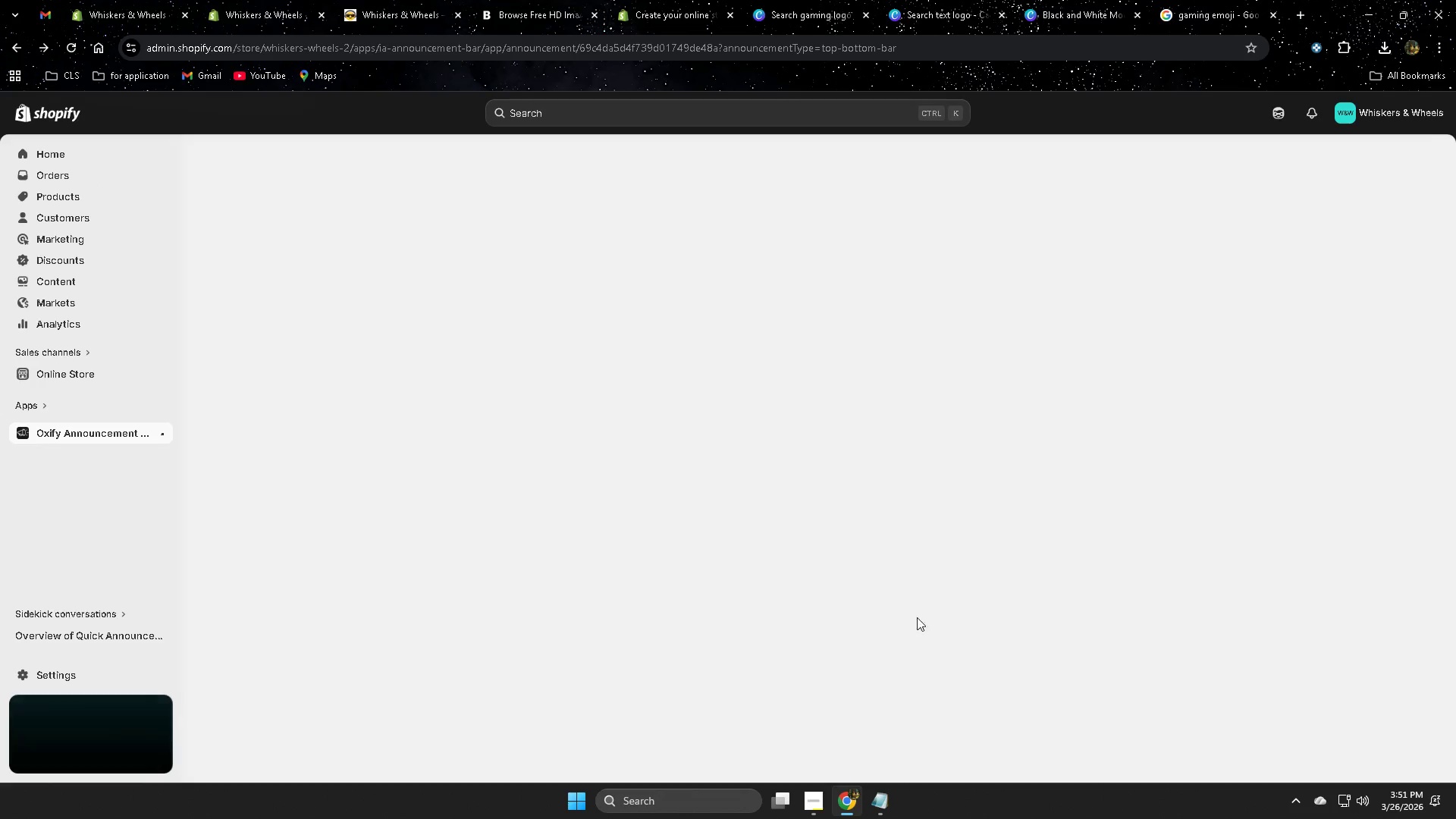 
left_click([818, 805])